 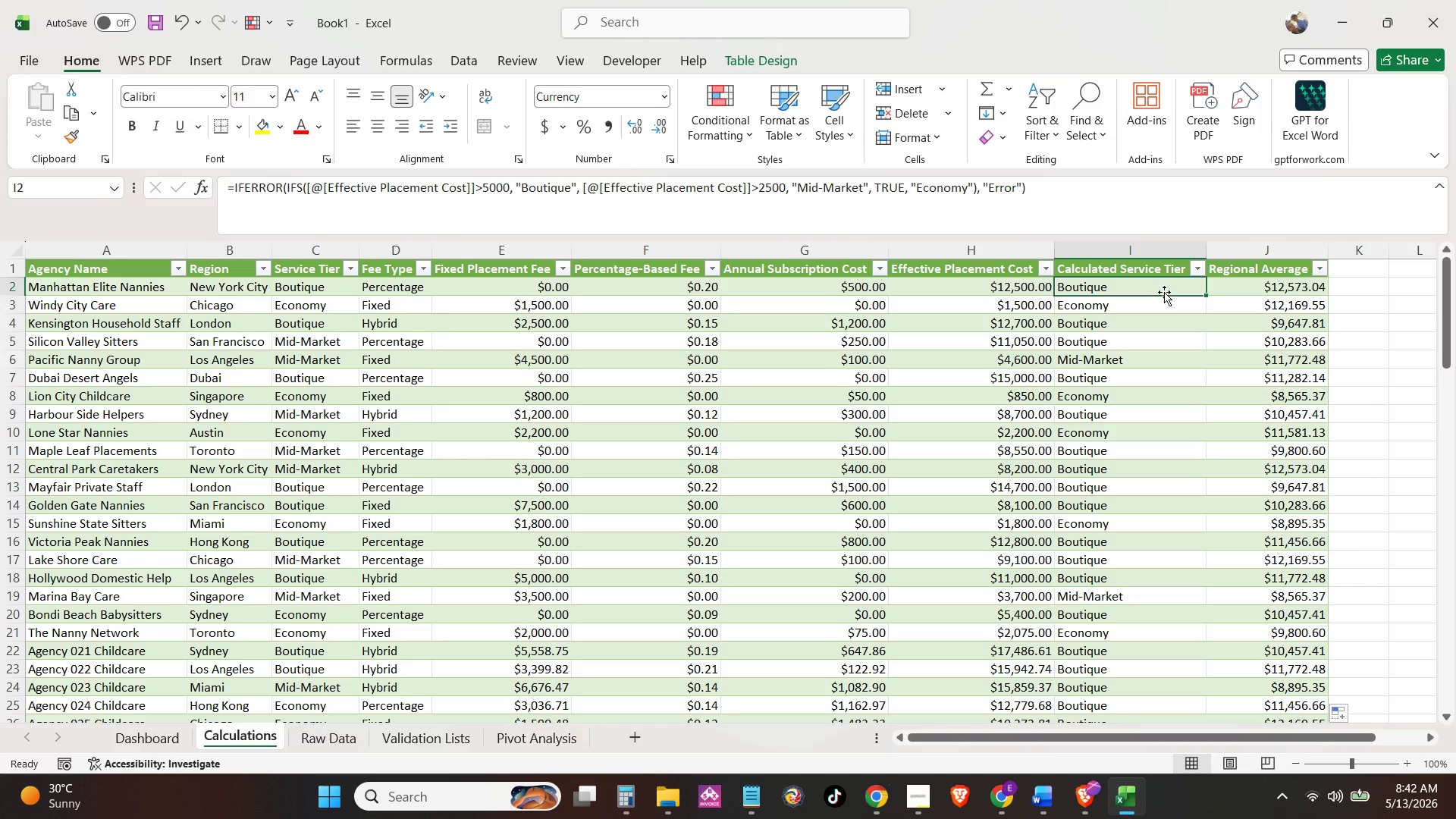 
left_click([1174, 357])
 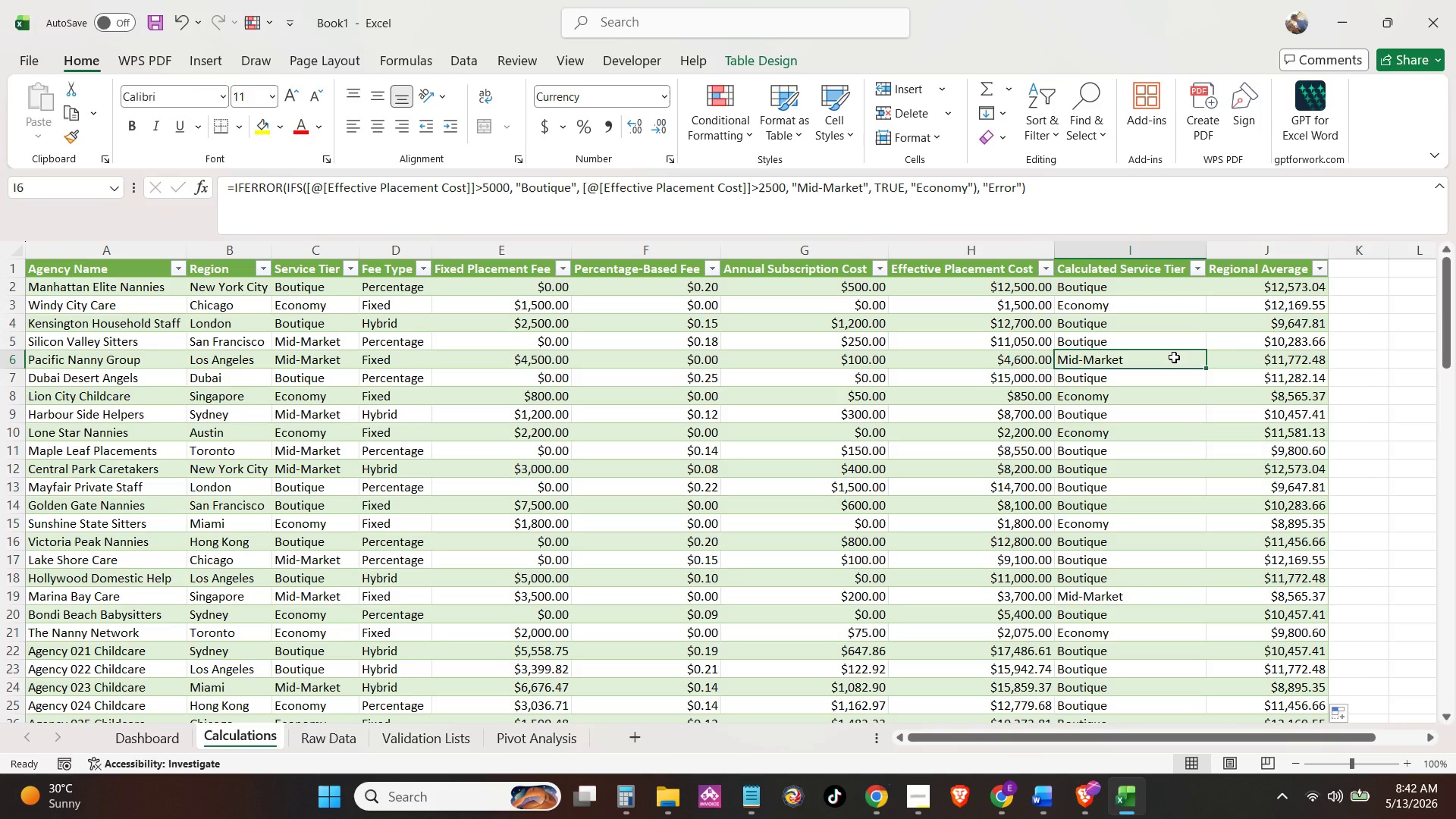 
key(Control+A)
 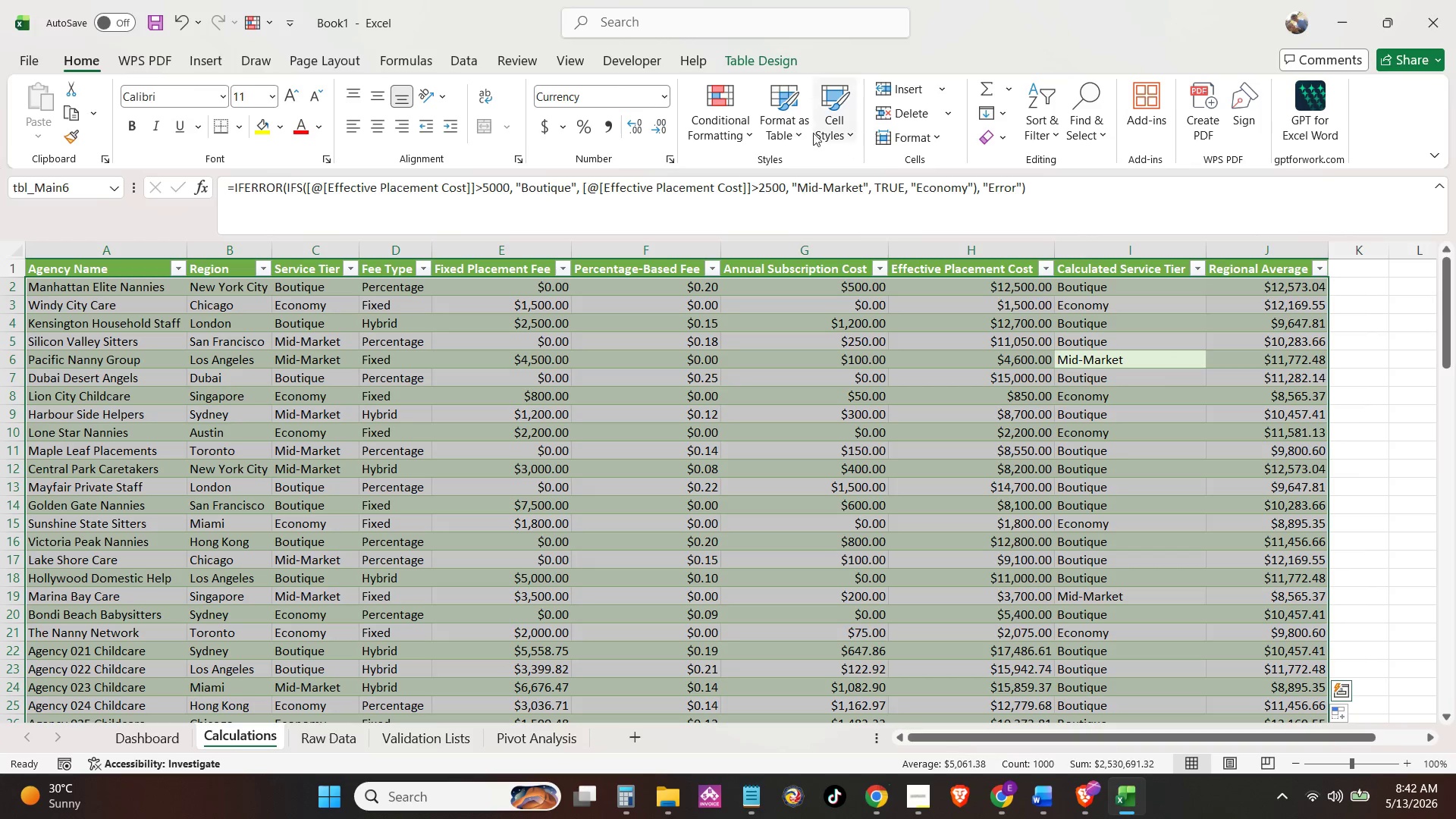 
left_click([717, 118])
 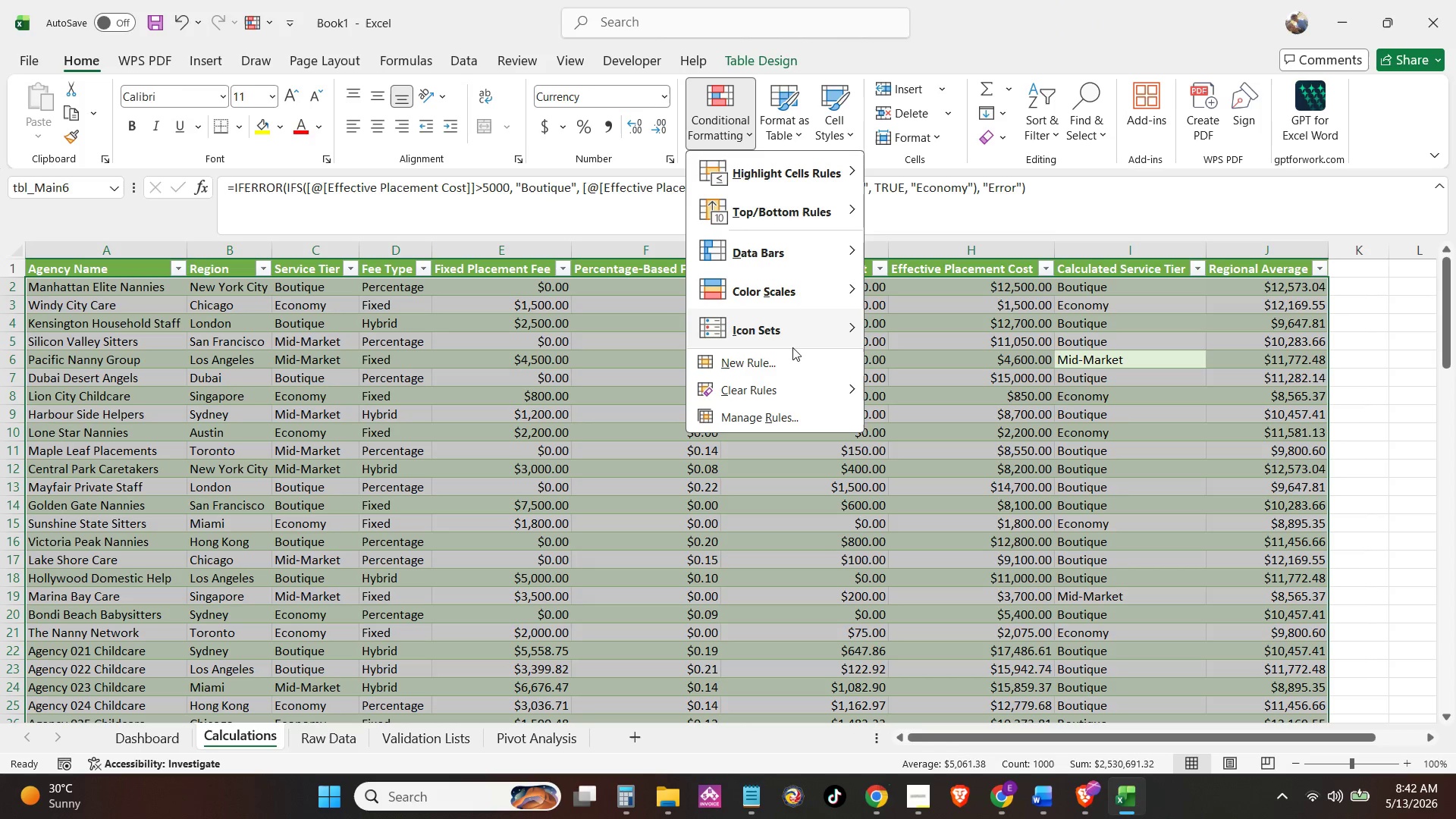 
left_click([796, 358])
 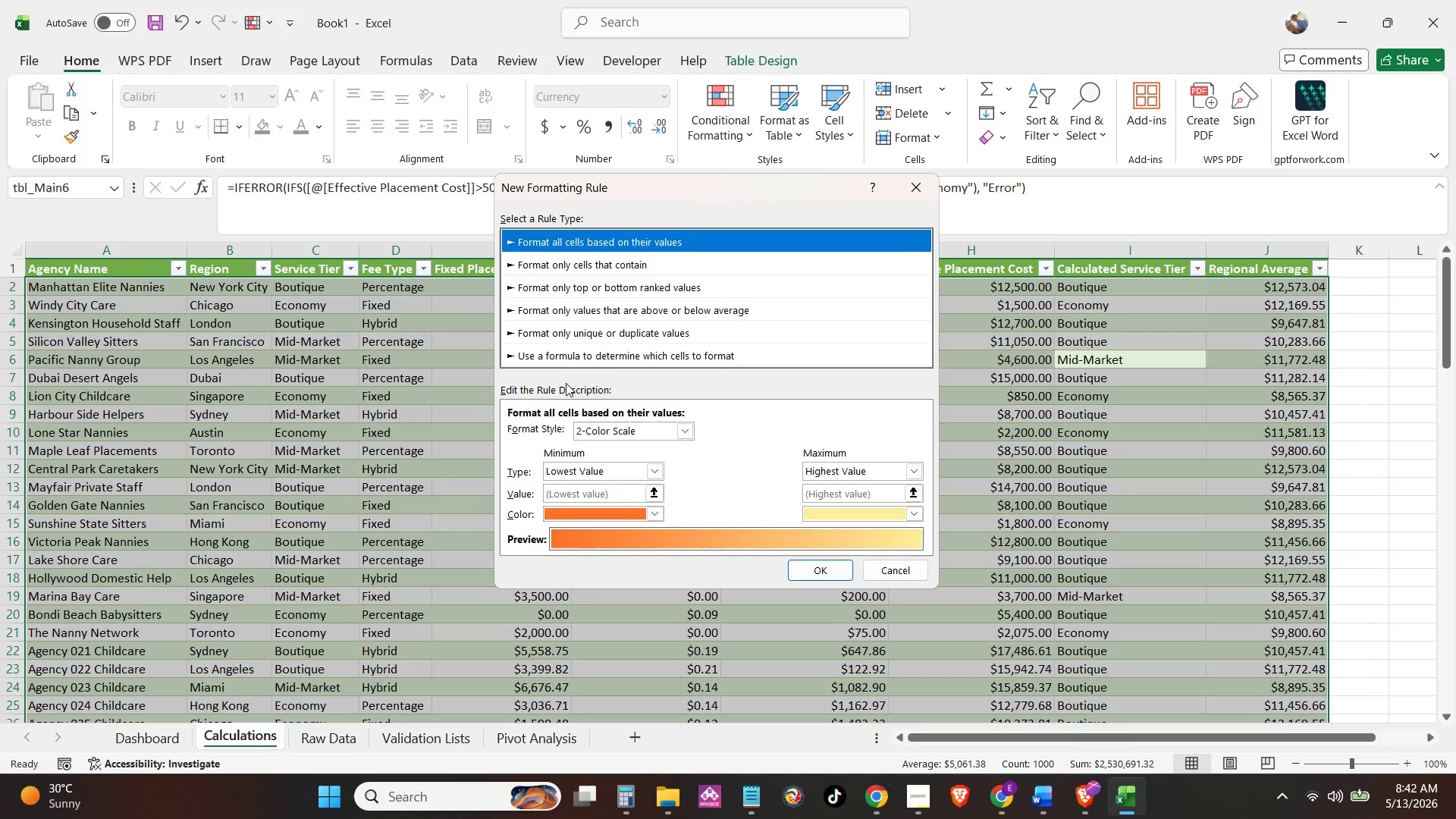 
left_click([601, 354])
 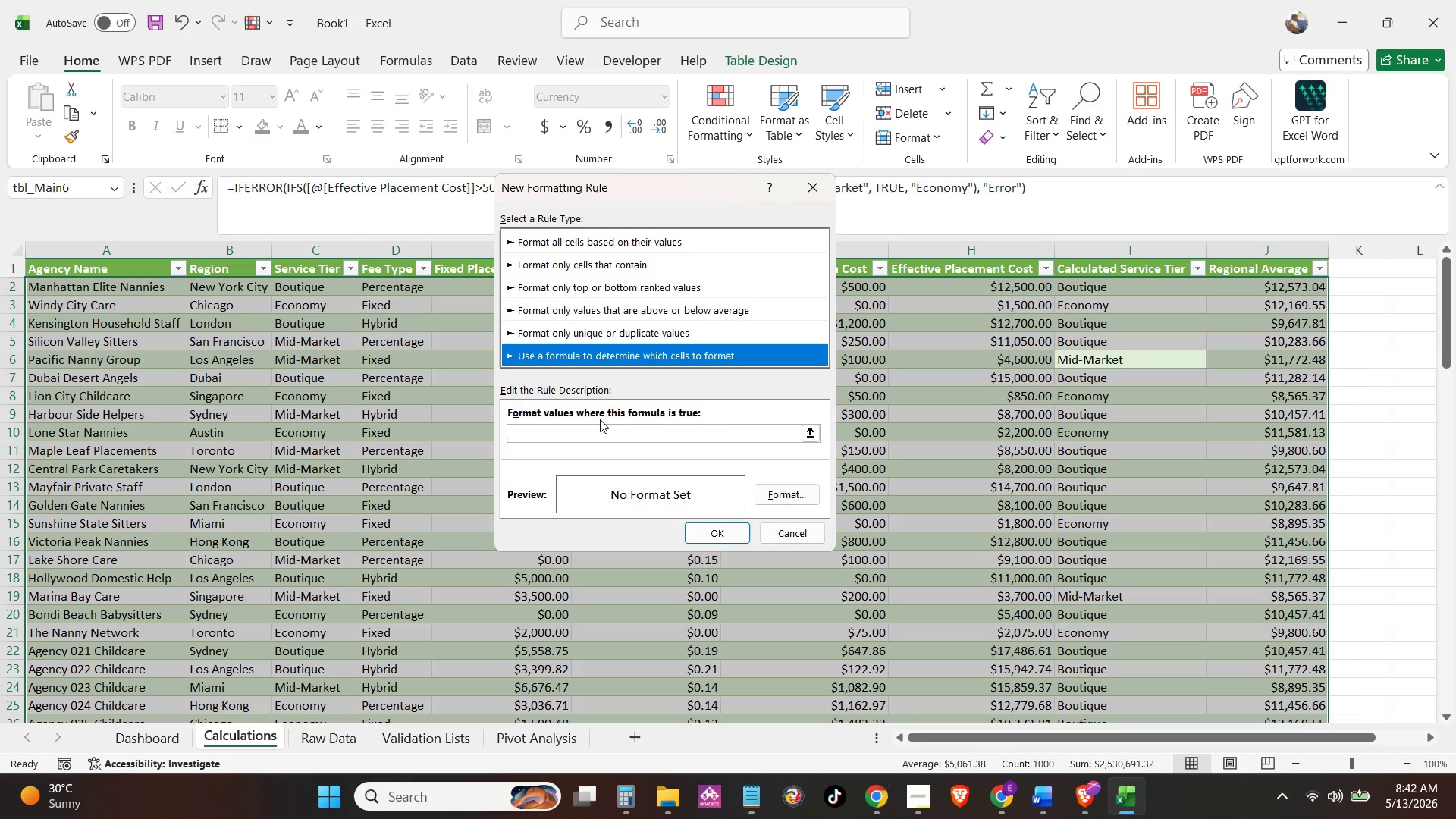 
left_click([601, 428])
 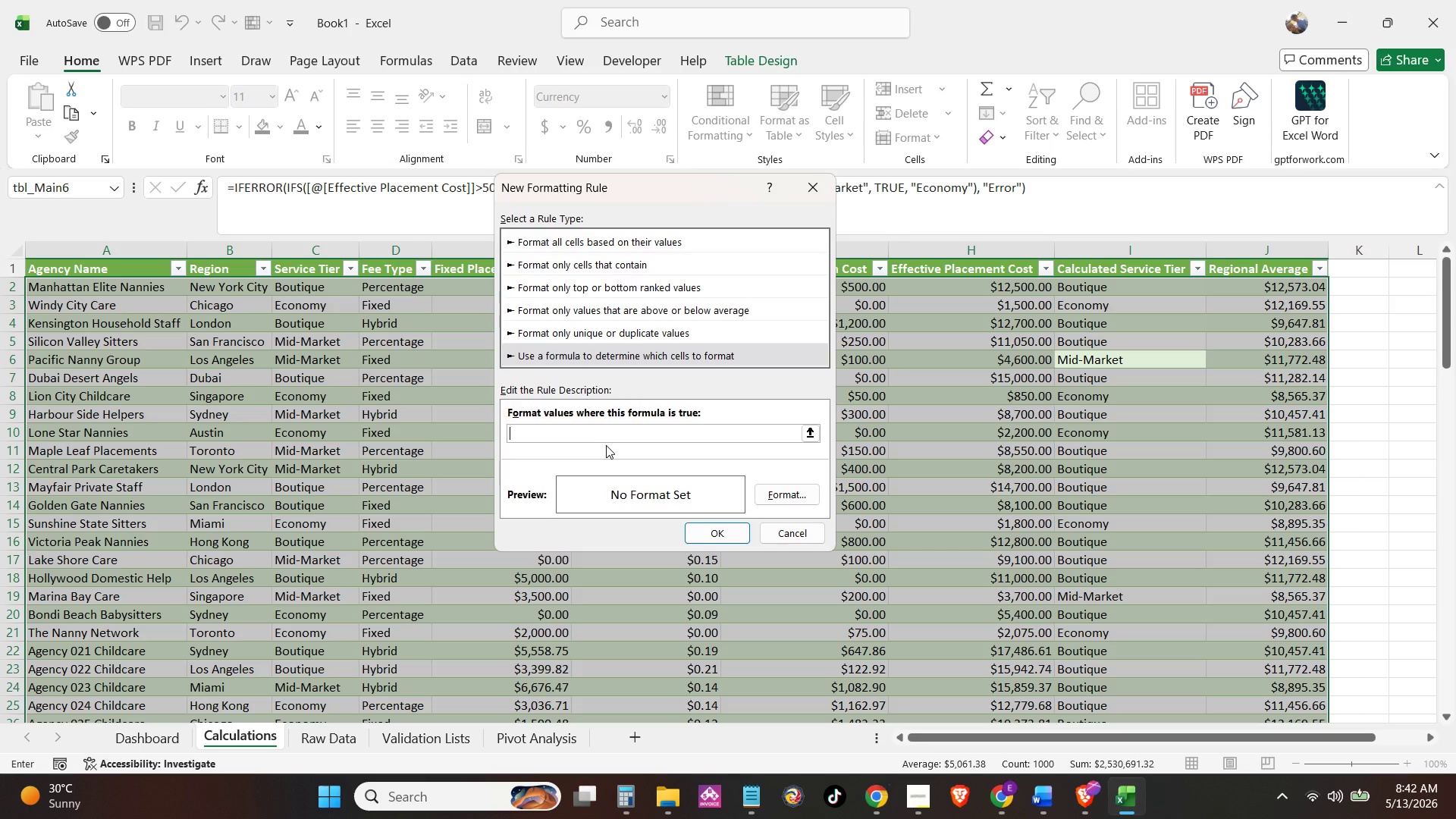 
type(=$j)
key(Backspace)
type(J2=)
 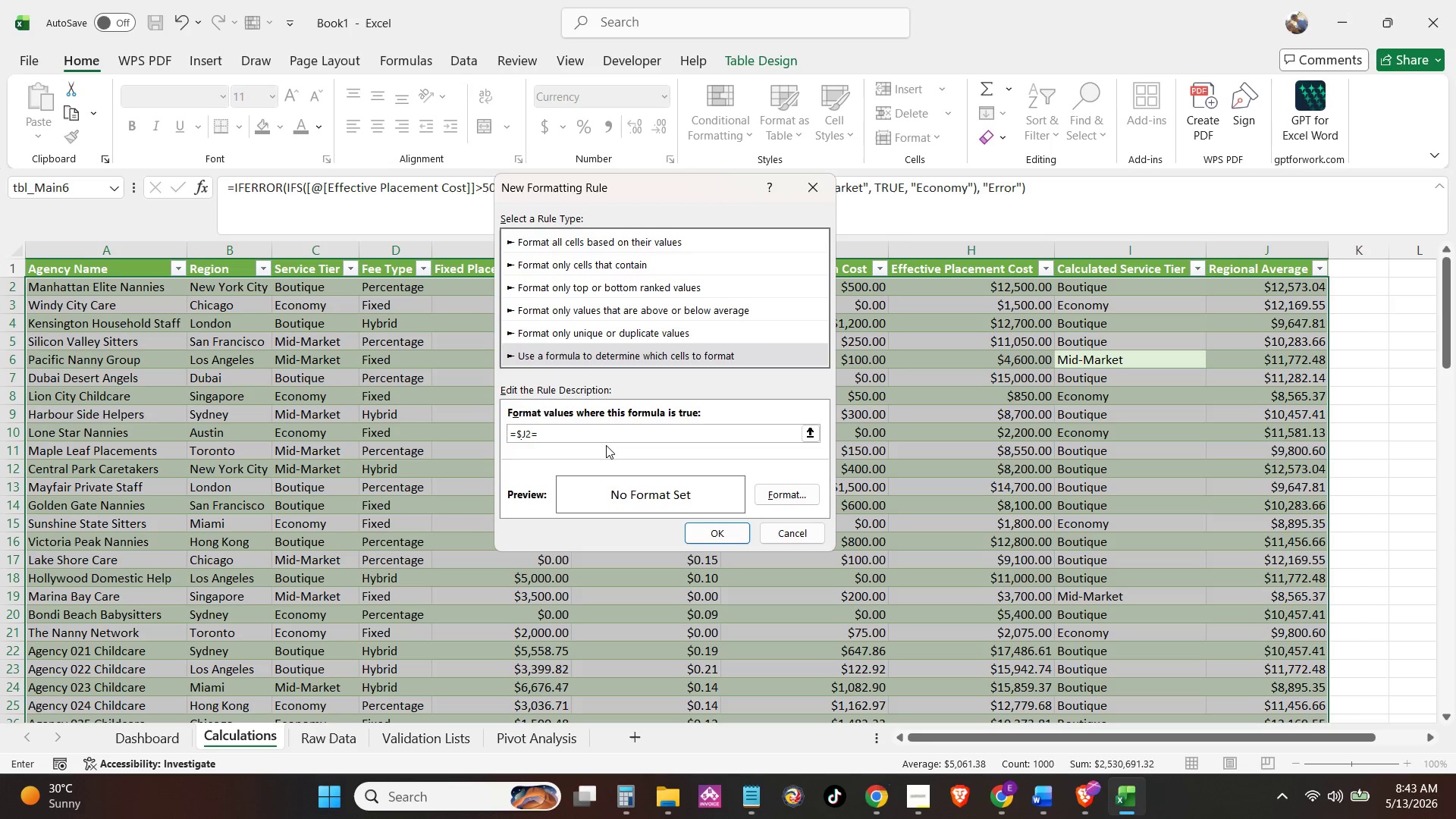 
wait(11.61)
 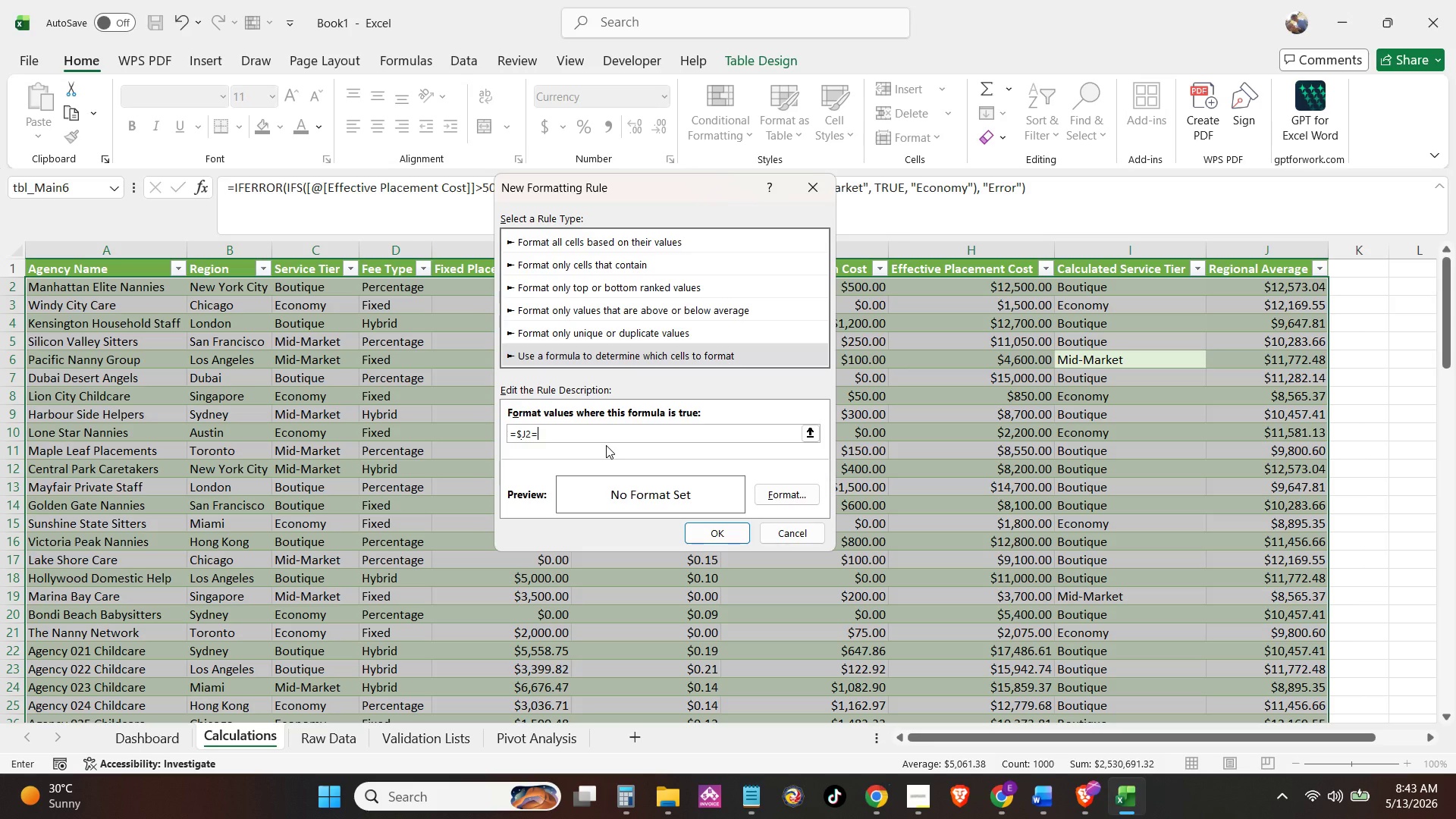 
key(Backspace)
 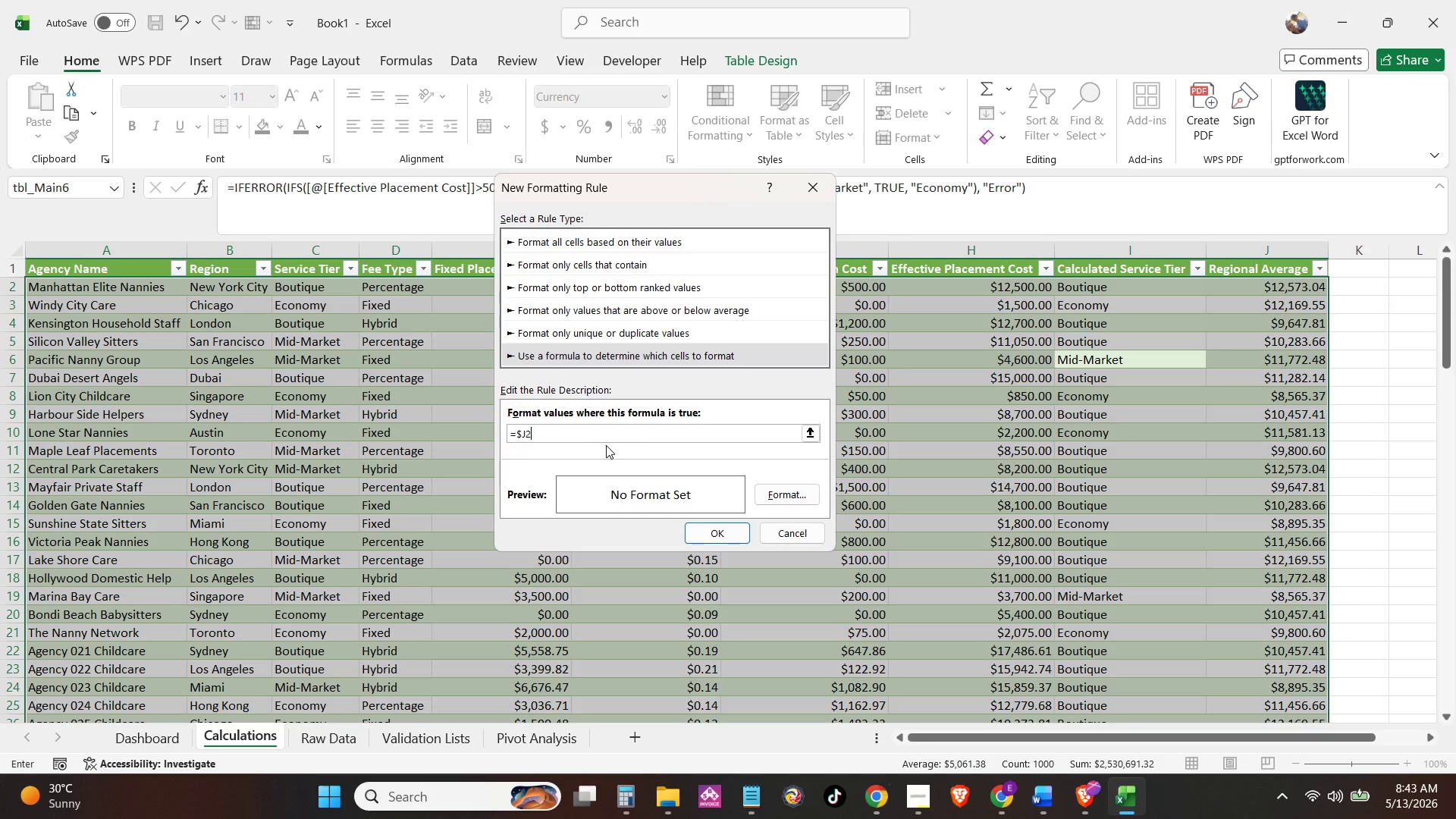 
wait(9.44)
 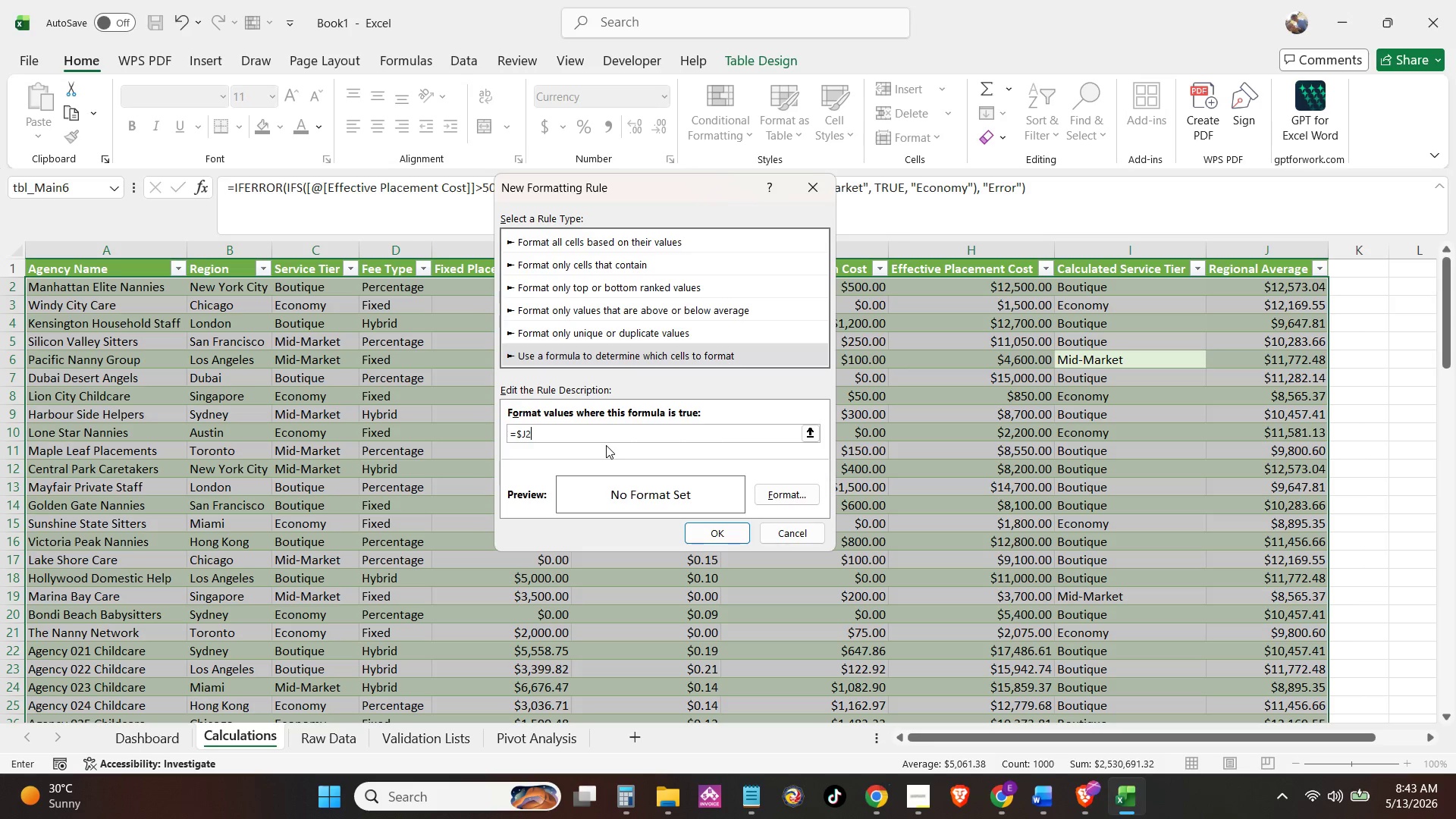 
key(Shift+Period)
 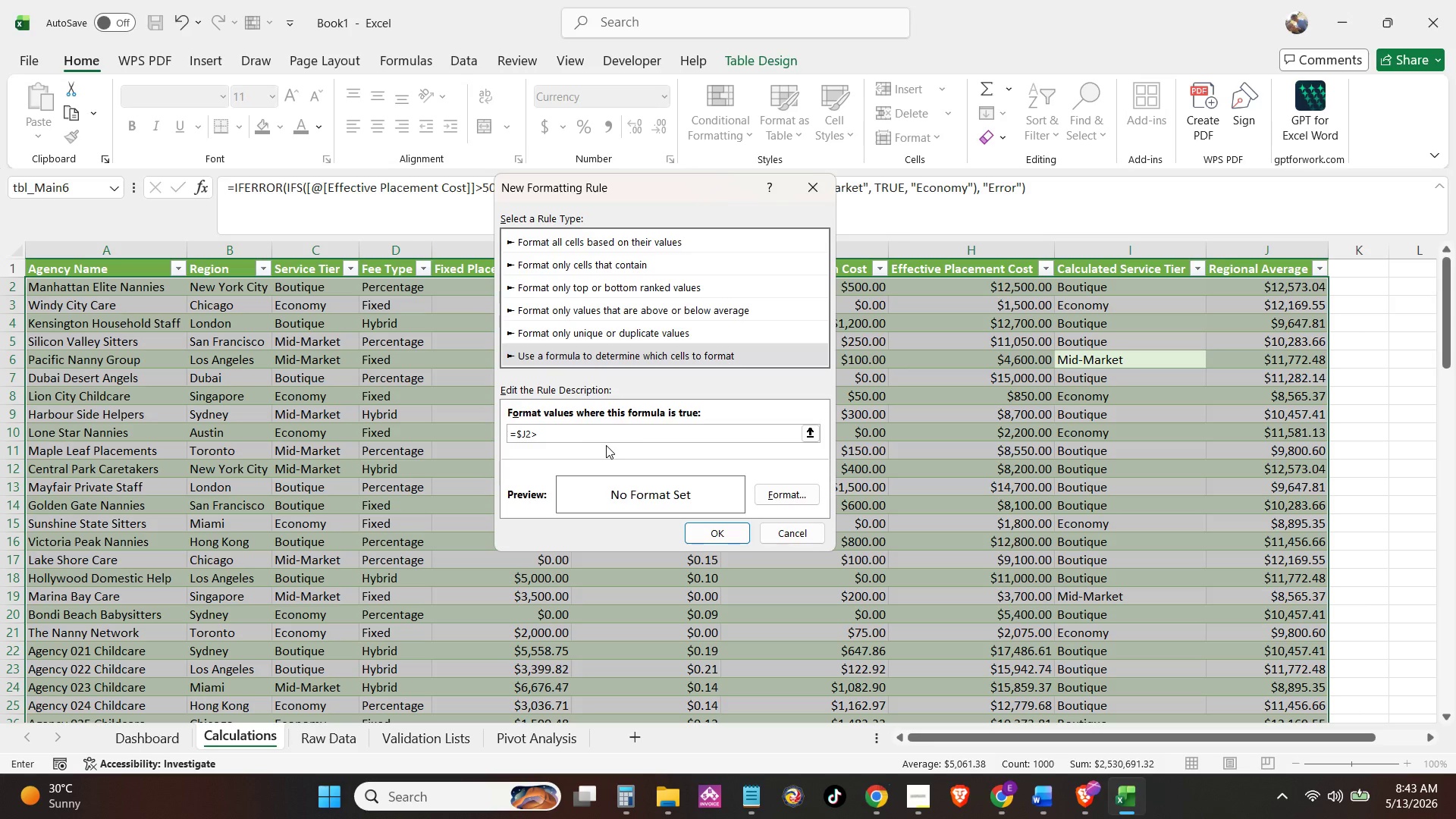 
key(Alt+AltLeft)
 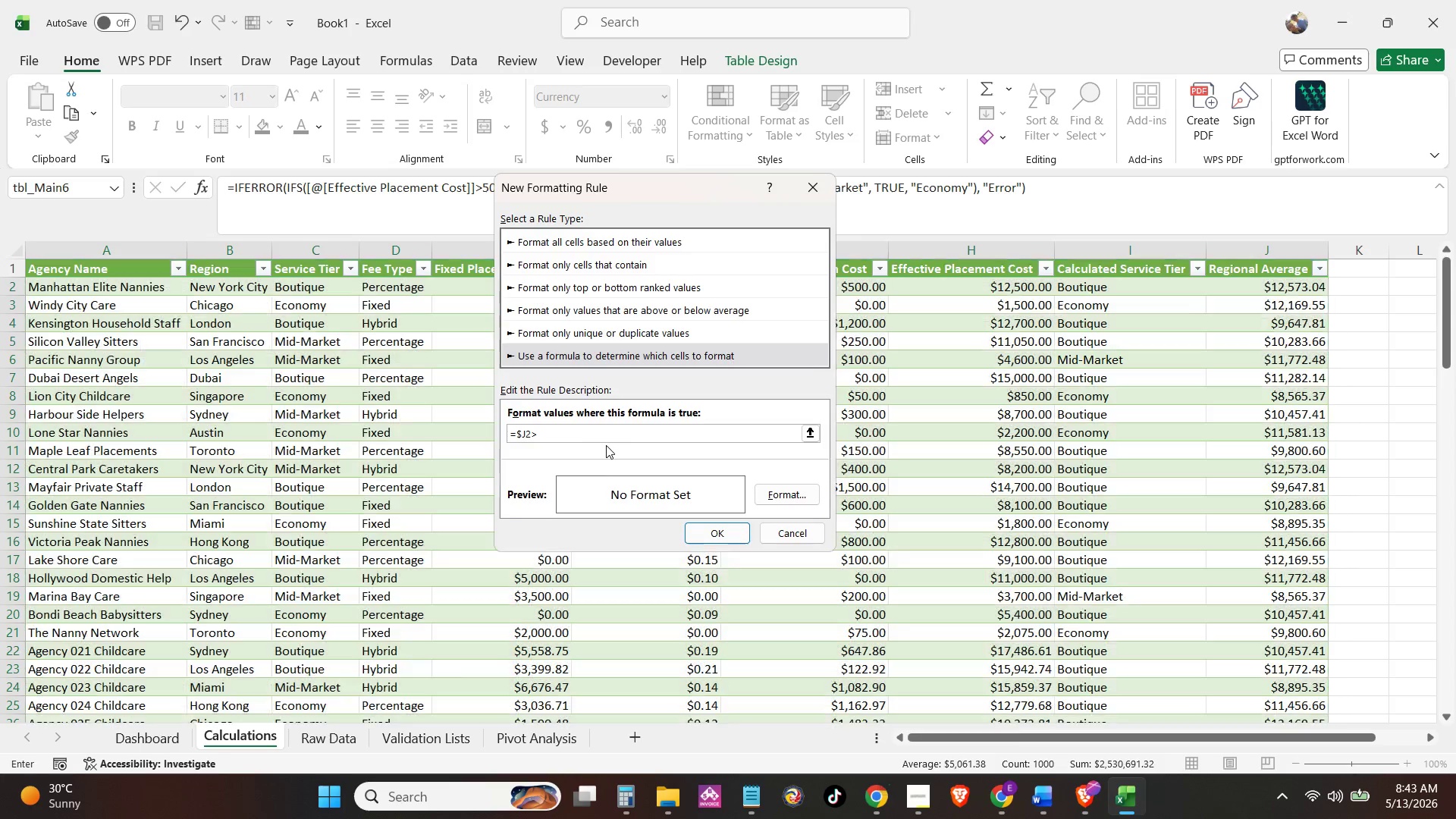 
key(Alt+Tab)
 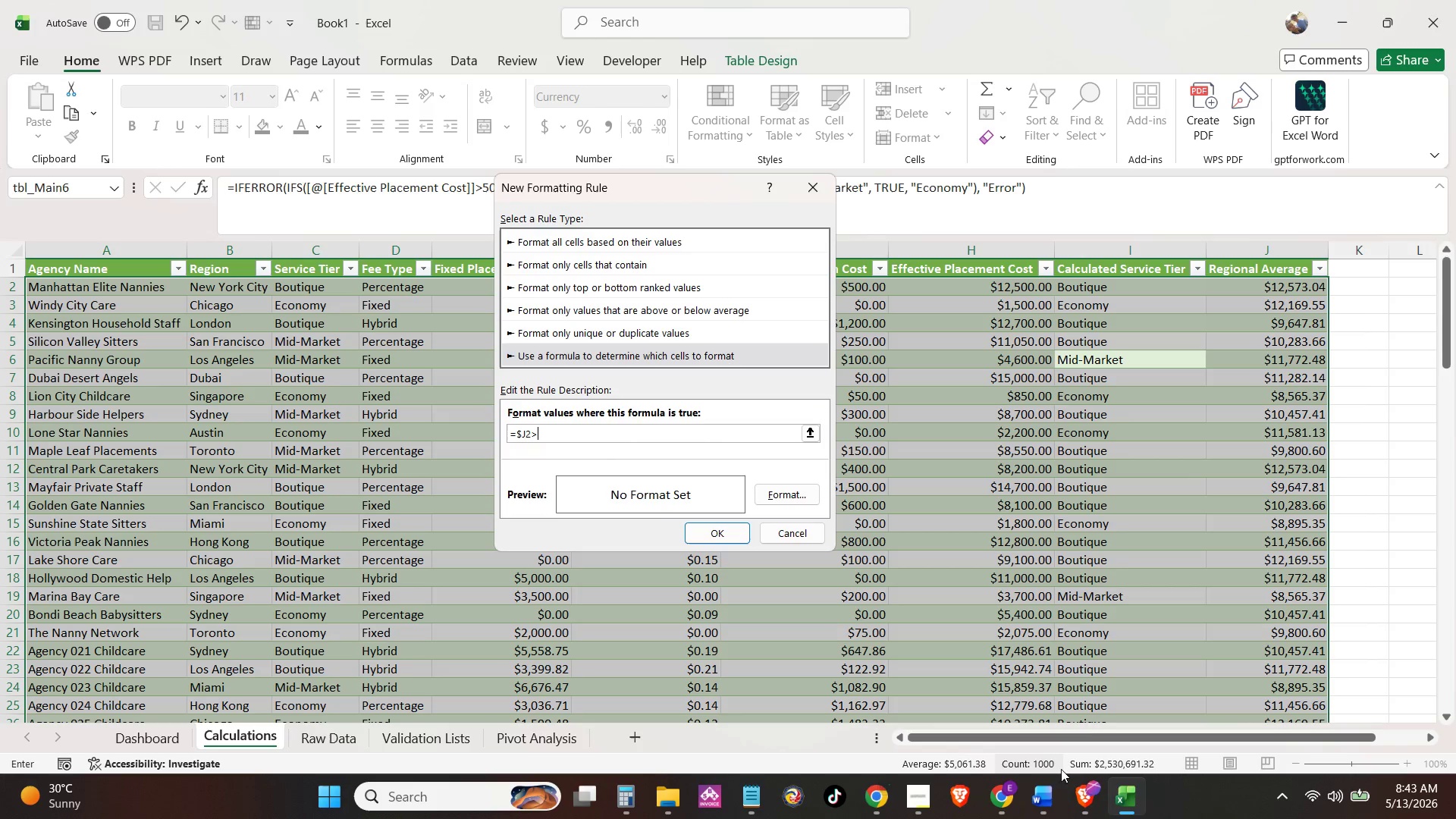 
left_click([919, 797])